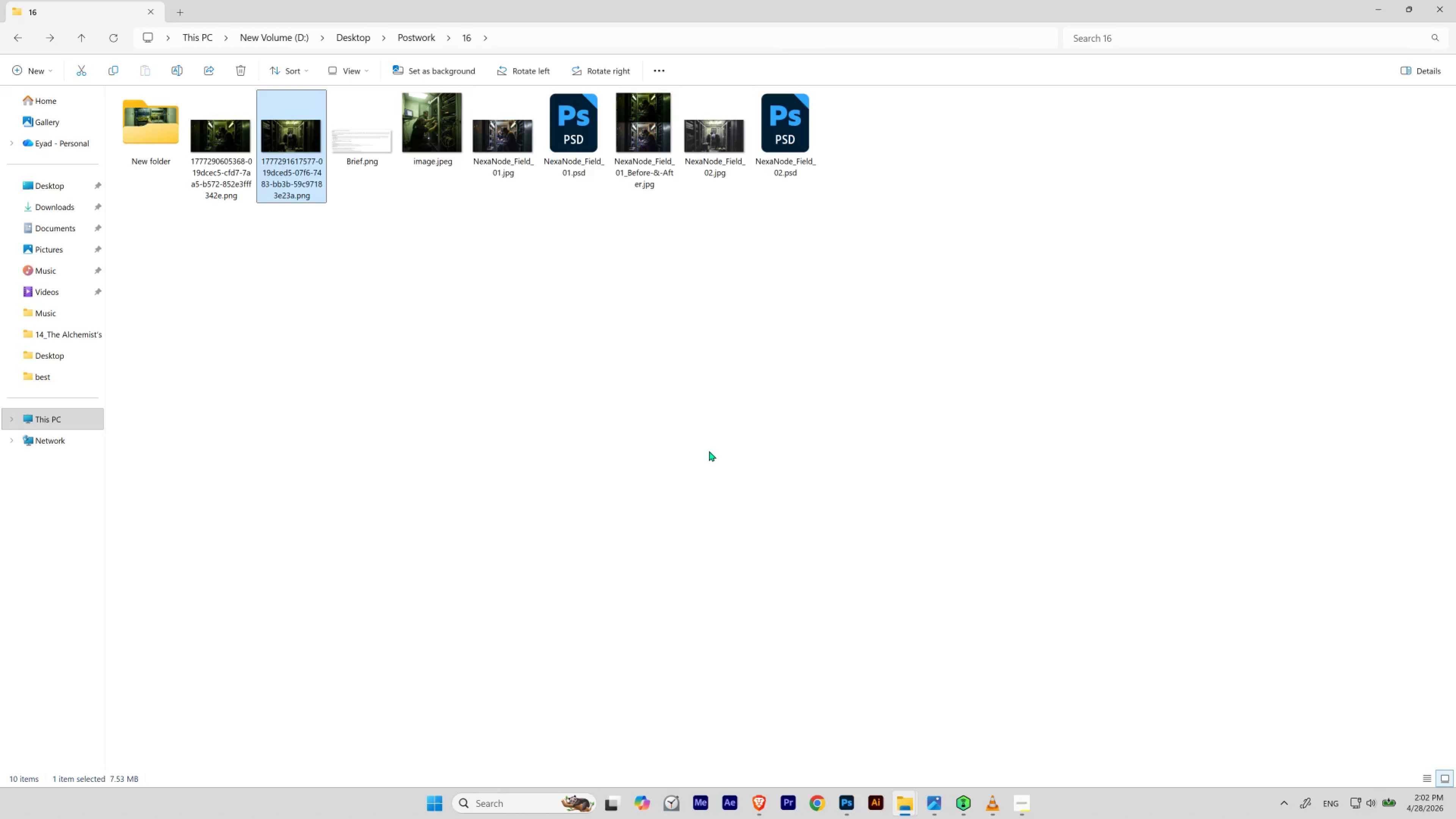 
left_click([709, 451])
 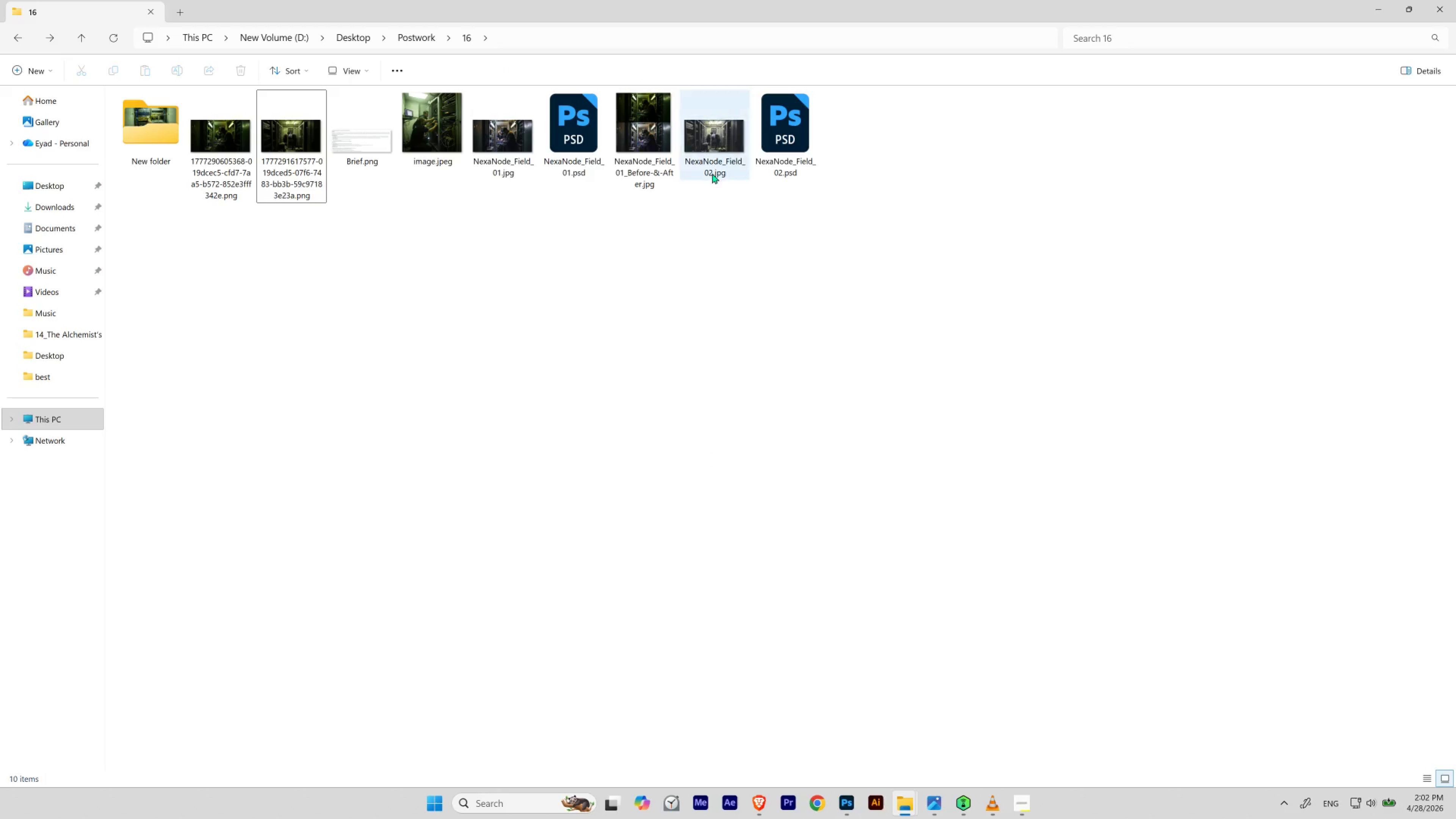 
left_click_drag(start_coordinate=[705, 145], to_coordinate=[598, 368])
 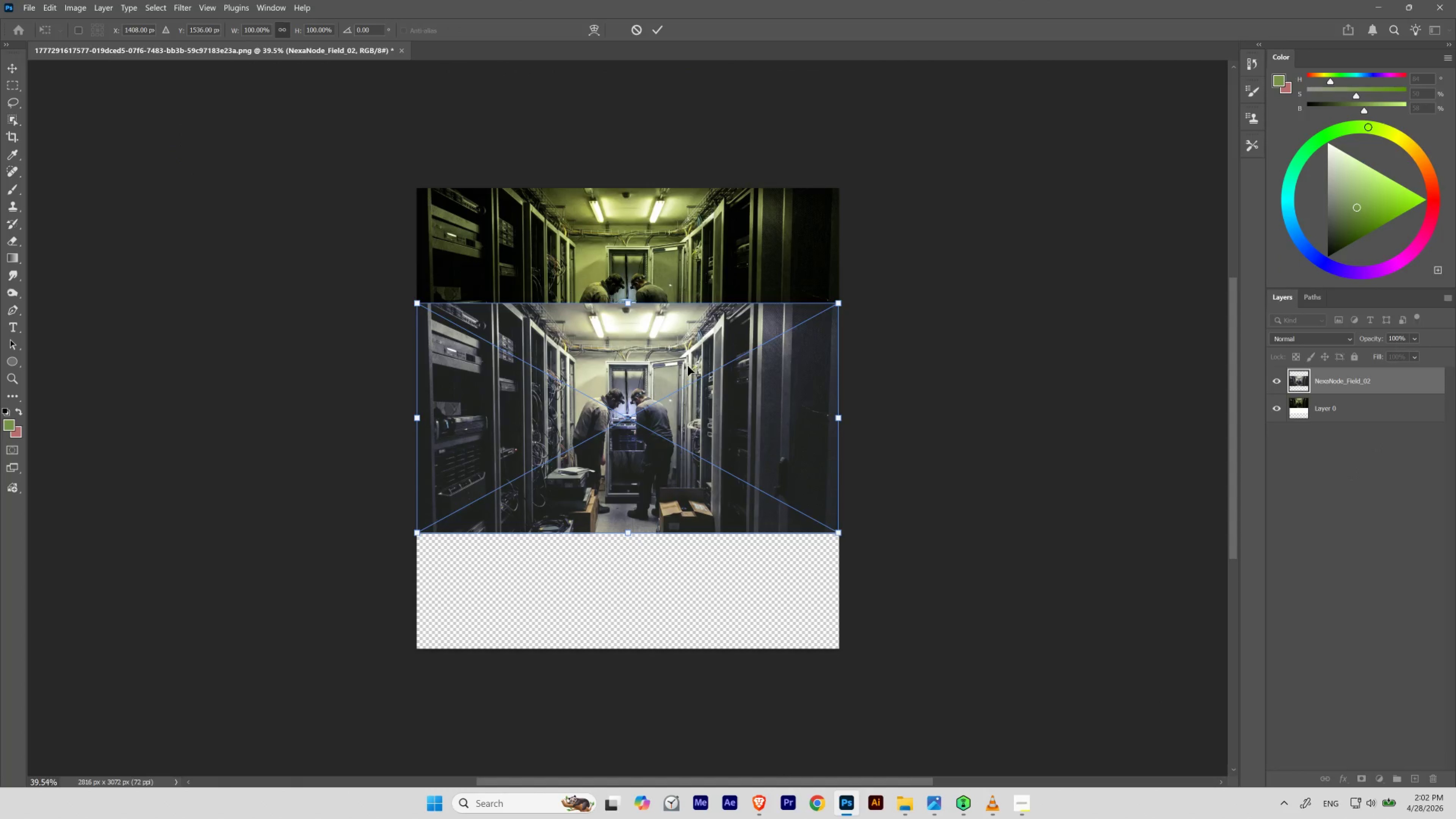 
left_click_drag(start_coordinate=[687, 363], to_coordinate=[682, 487])
 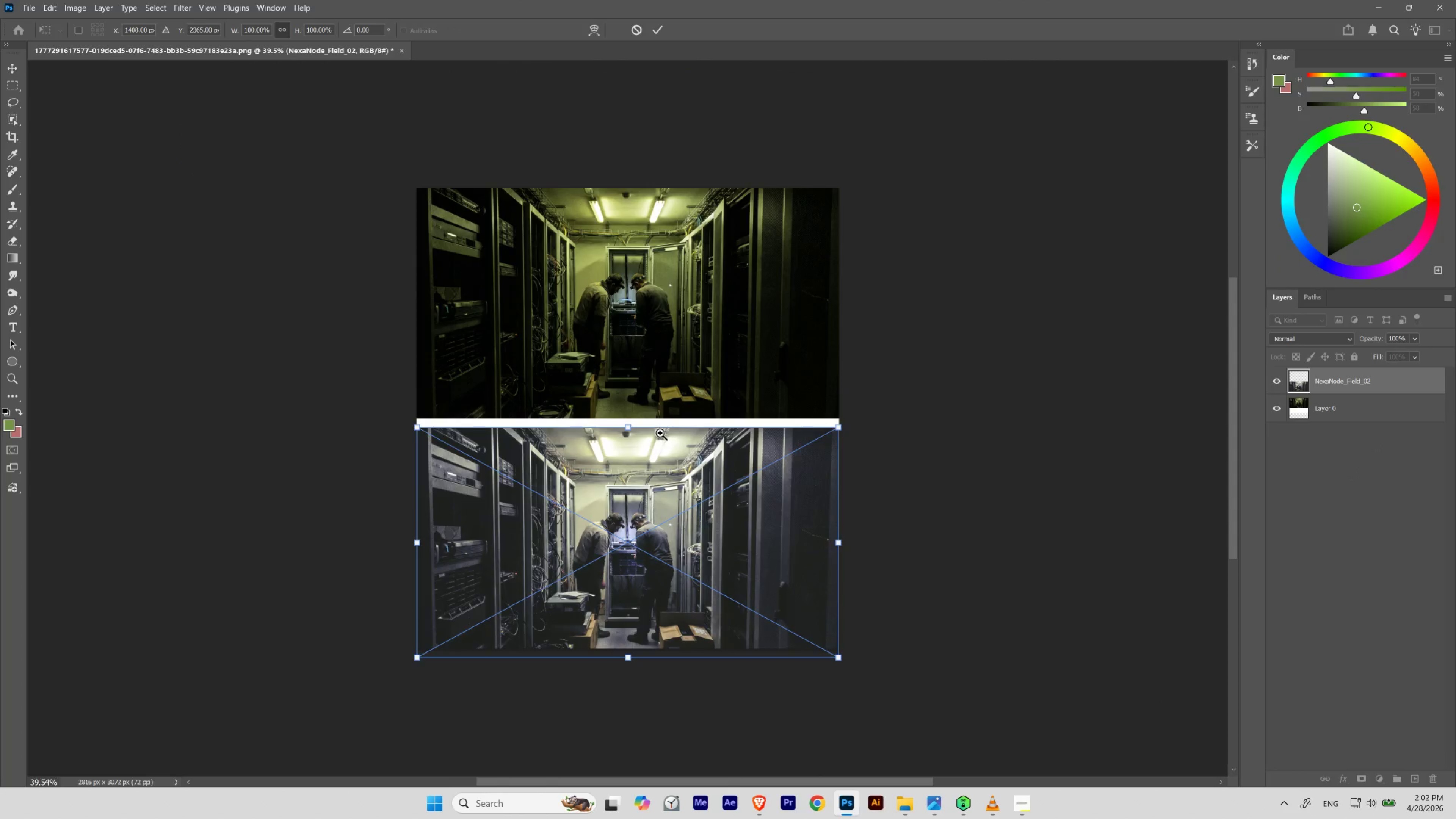 
hold_key(key=ShiftLeft, duration=0.74)
 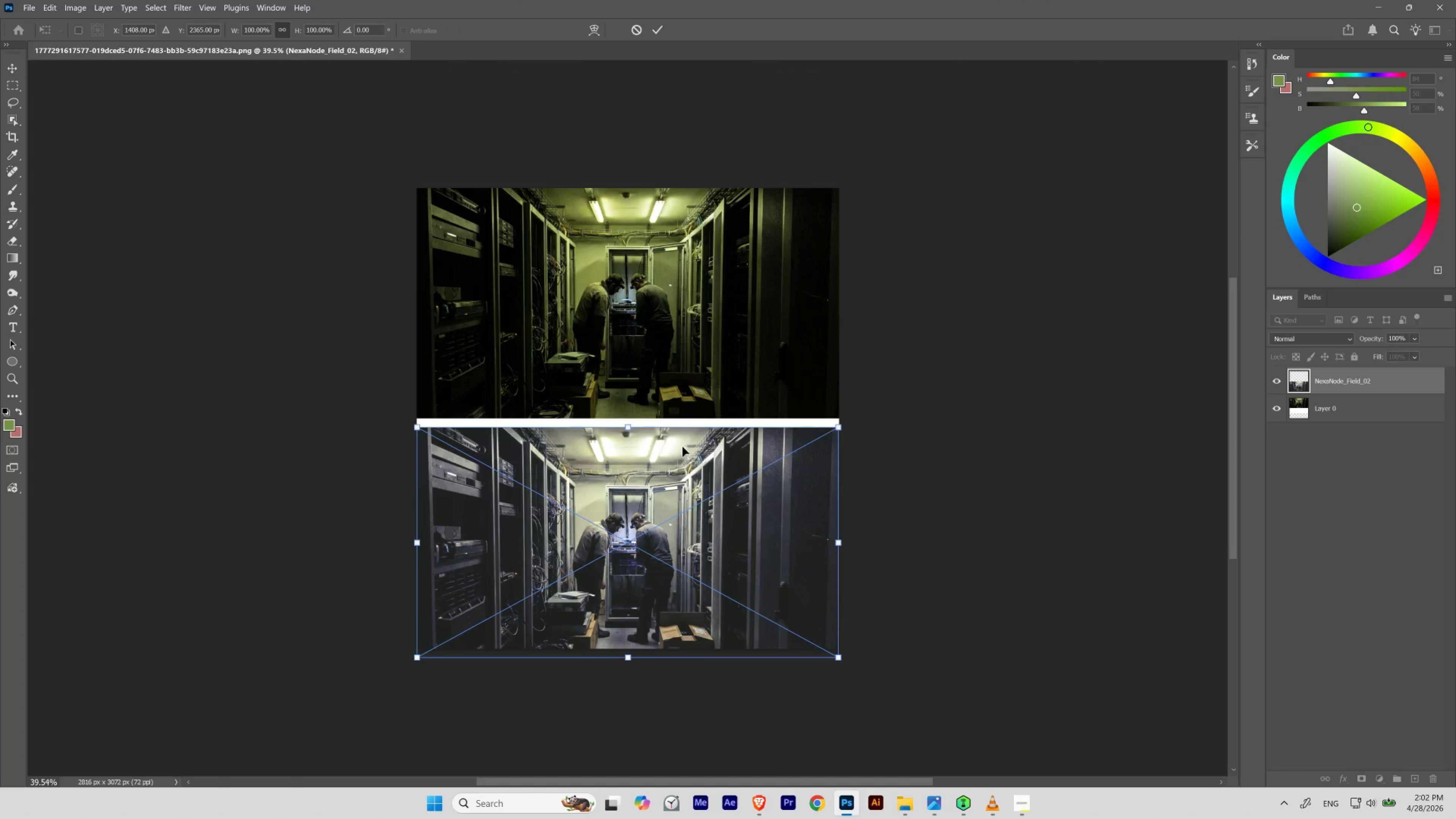 
hold_key(key=Space, duration=0.78)
 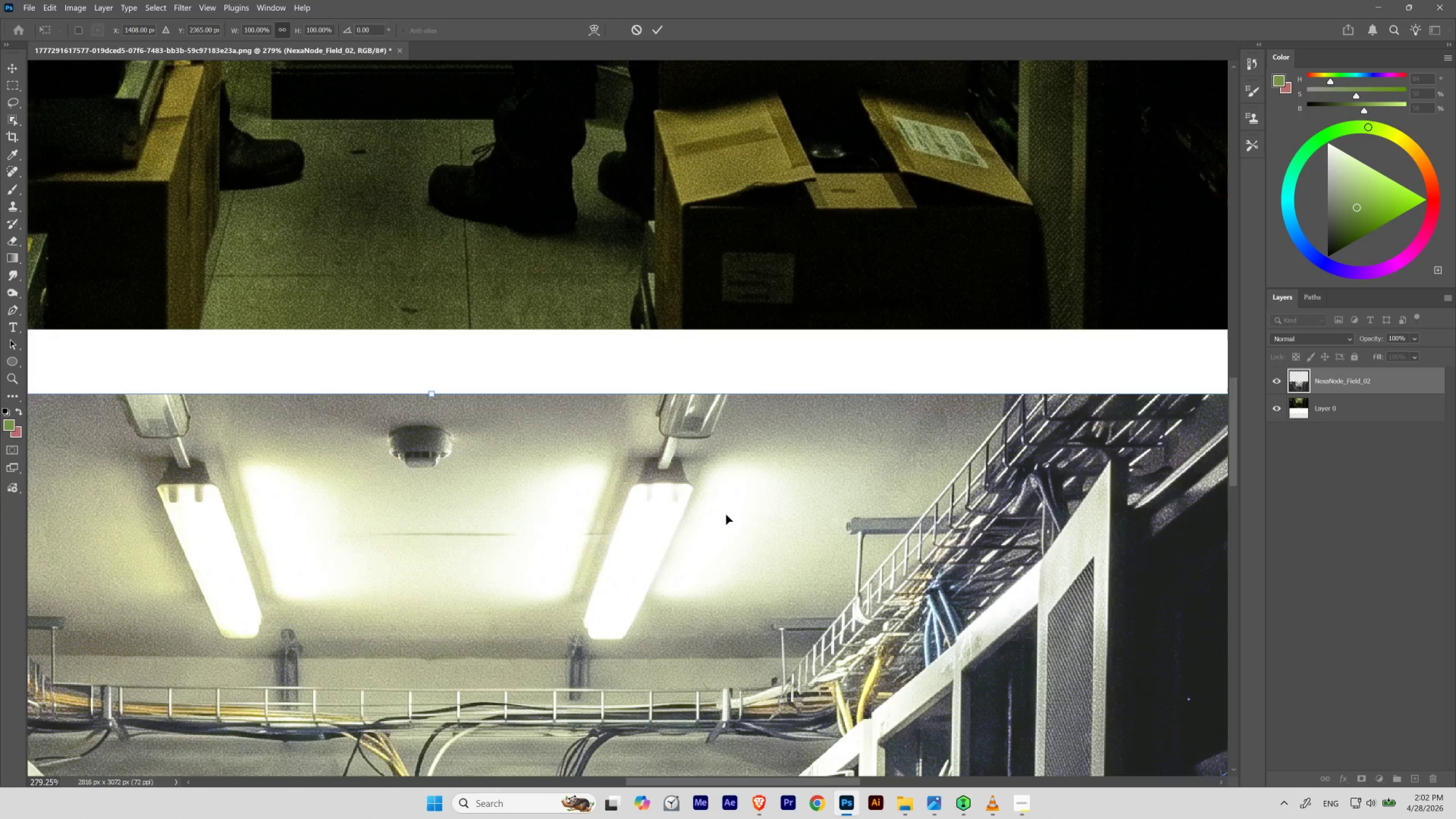 
hold_key(key=ControlLeft, duration=0.78)
left_click_drag(start_coordinate=[660, 433], to_coordinate=[718, 478])
 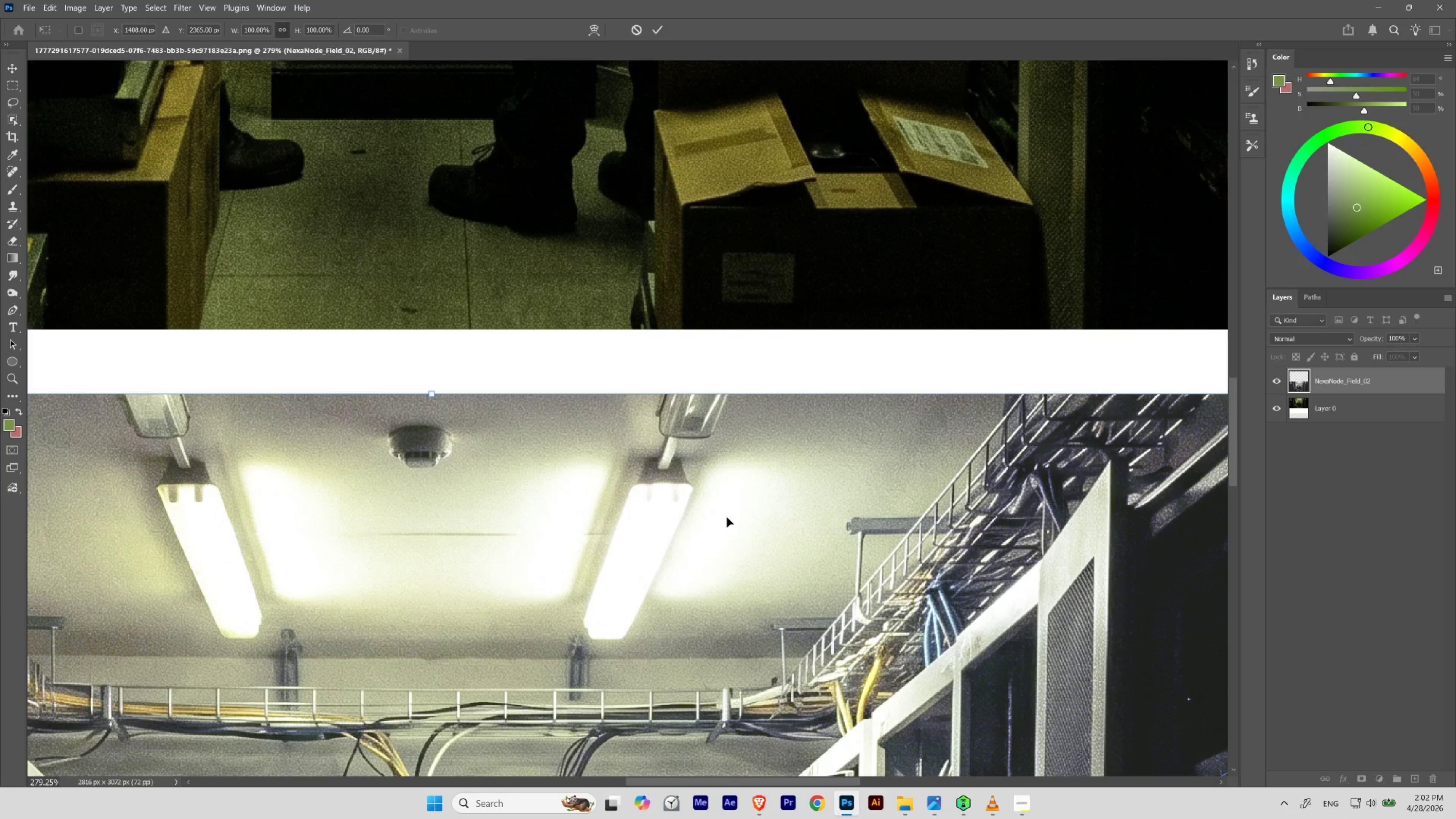 
left_click_drag(start_coordinate=[727, 517], to_coordinate=[722, 453])
 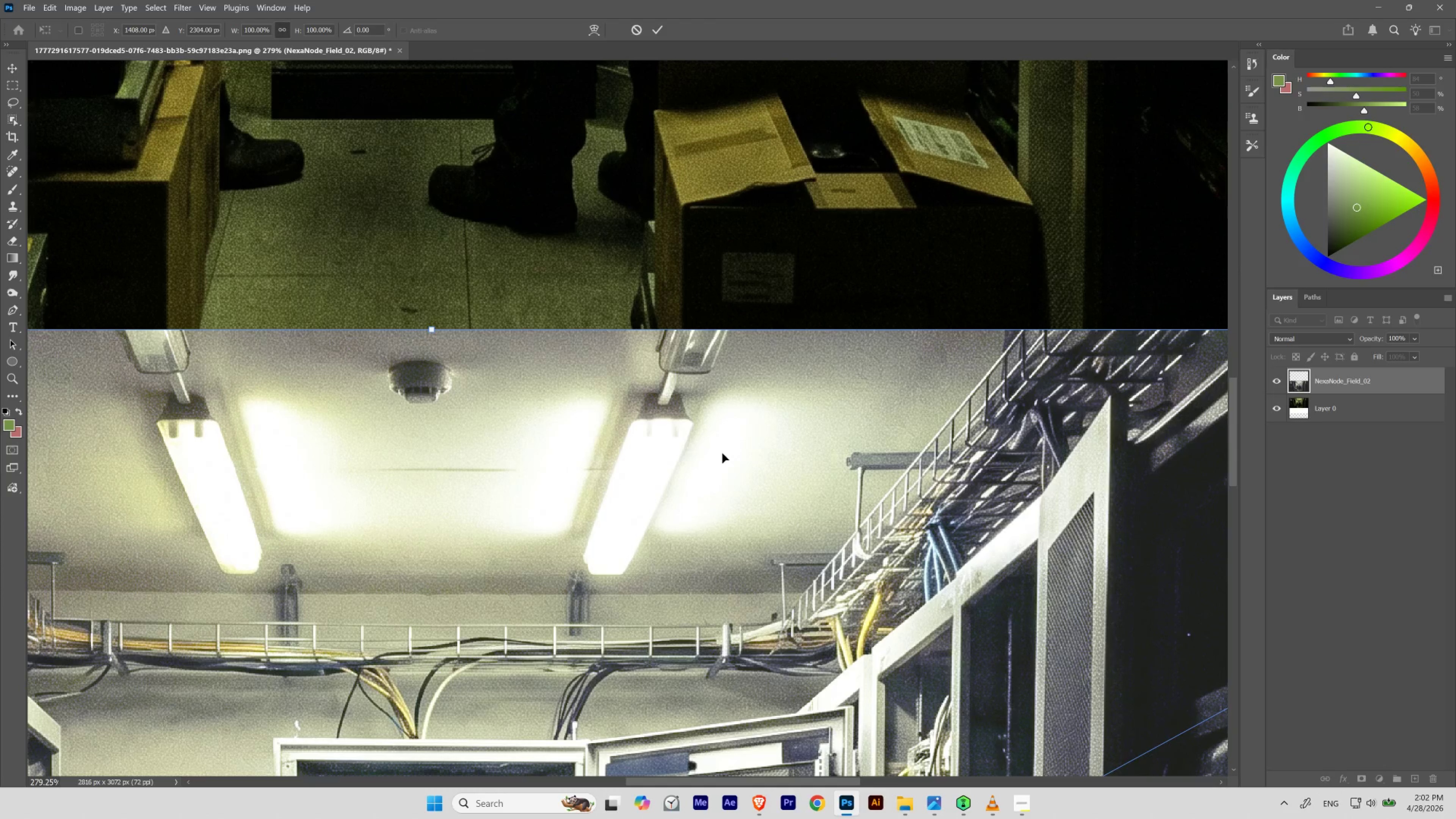 
hold_key(key=ShiftLeft, duration=2.54)
 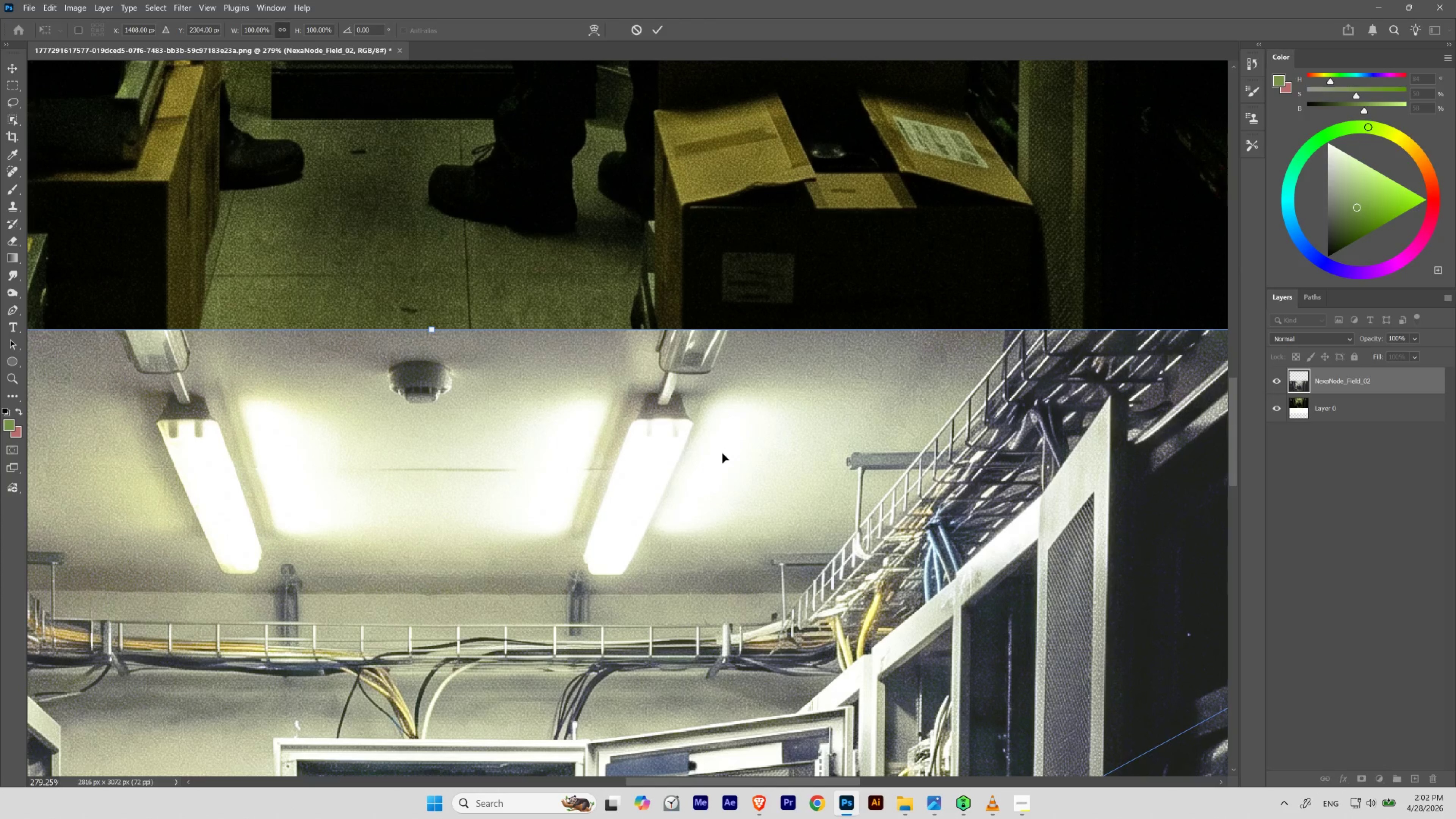 
key(Control+0)
 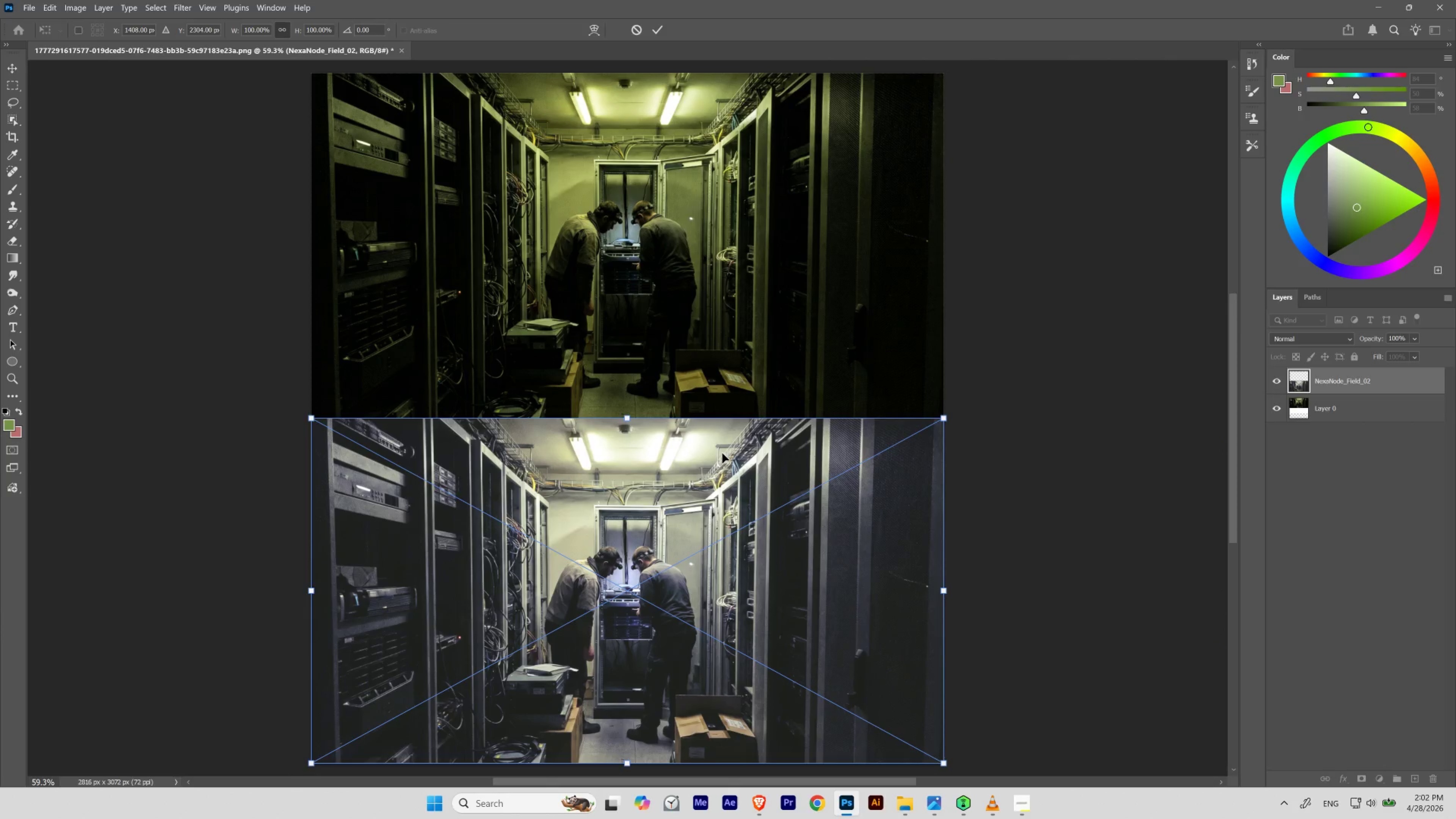 
key(Control+H)
 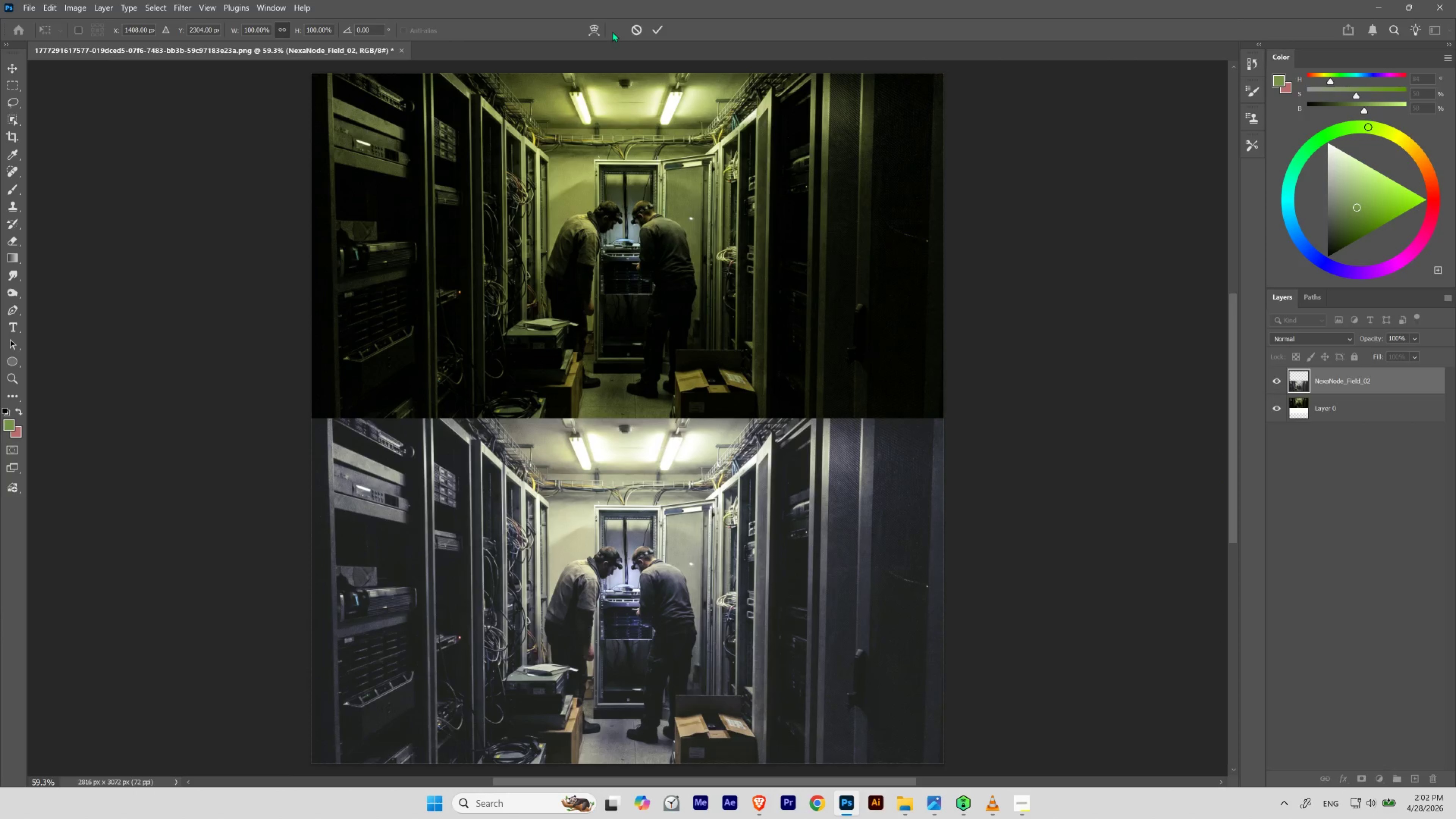 
left_click([652, 31])
 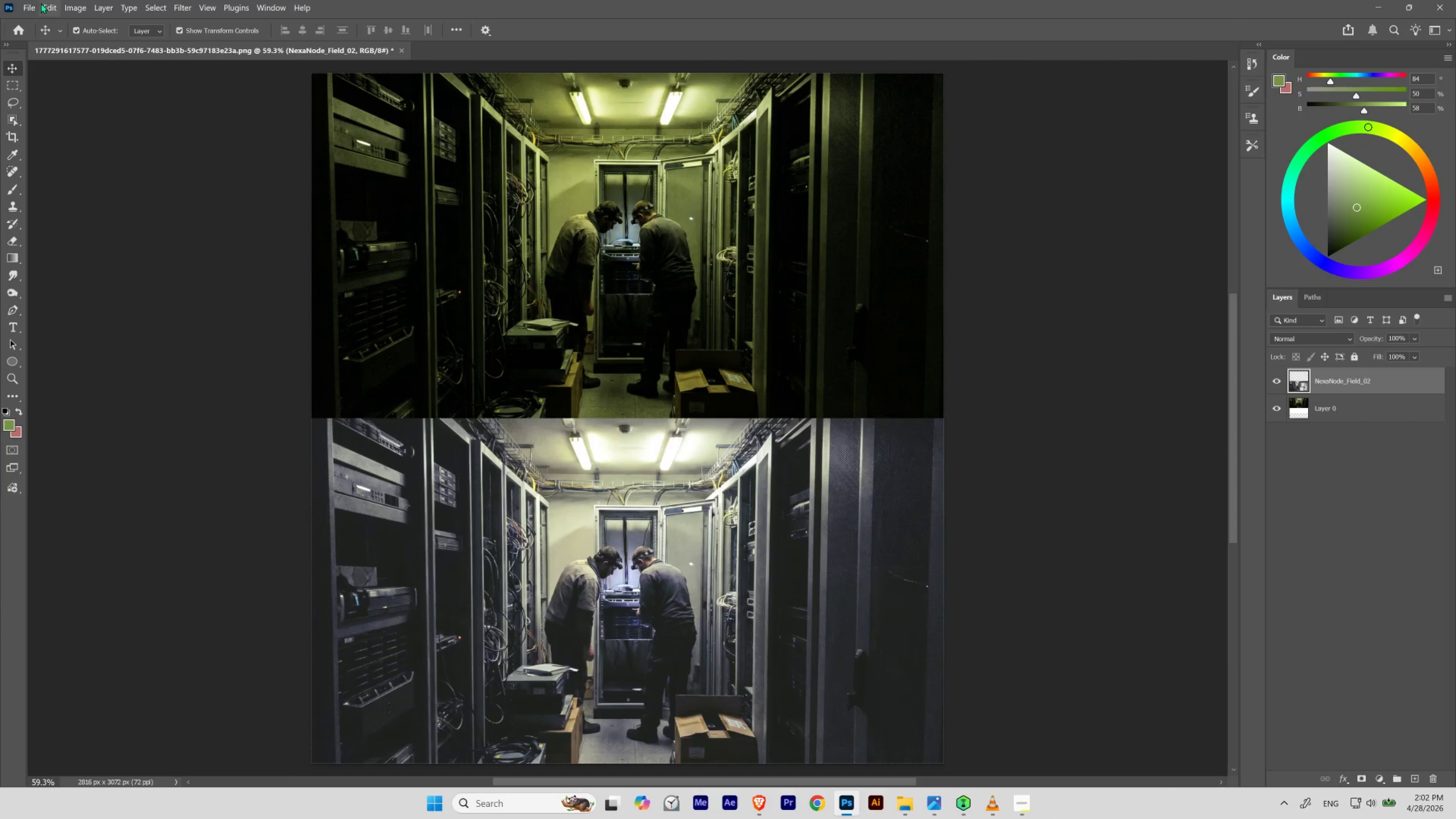 
left_click([26, 8])
 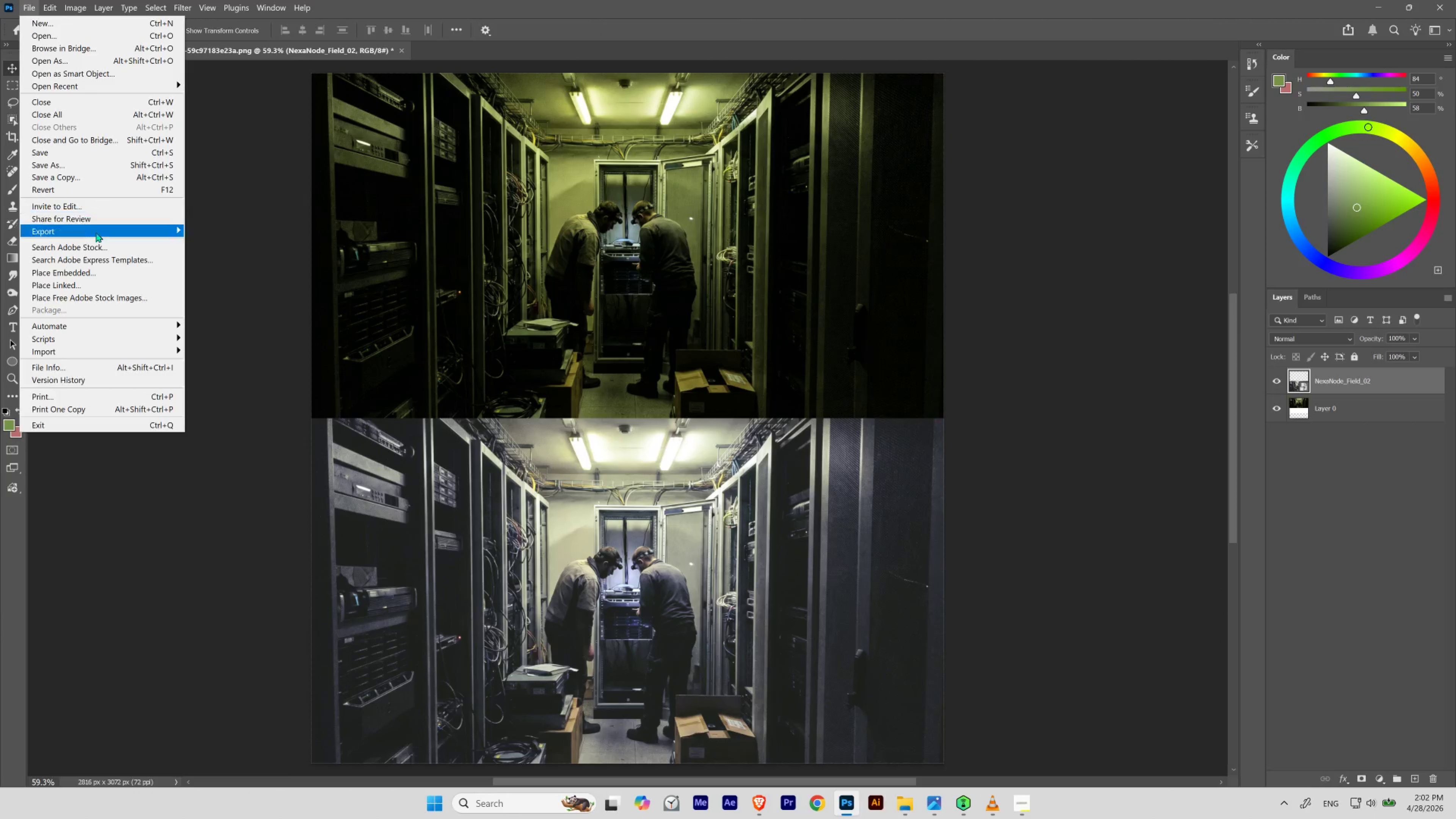 
left_click([96, 235])
 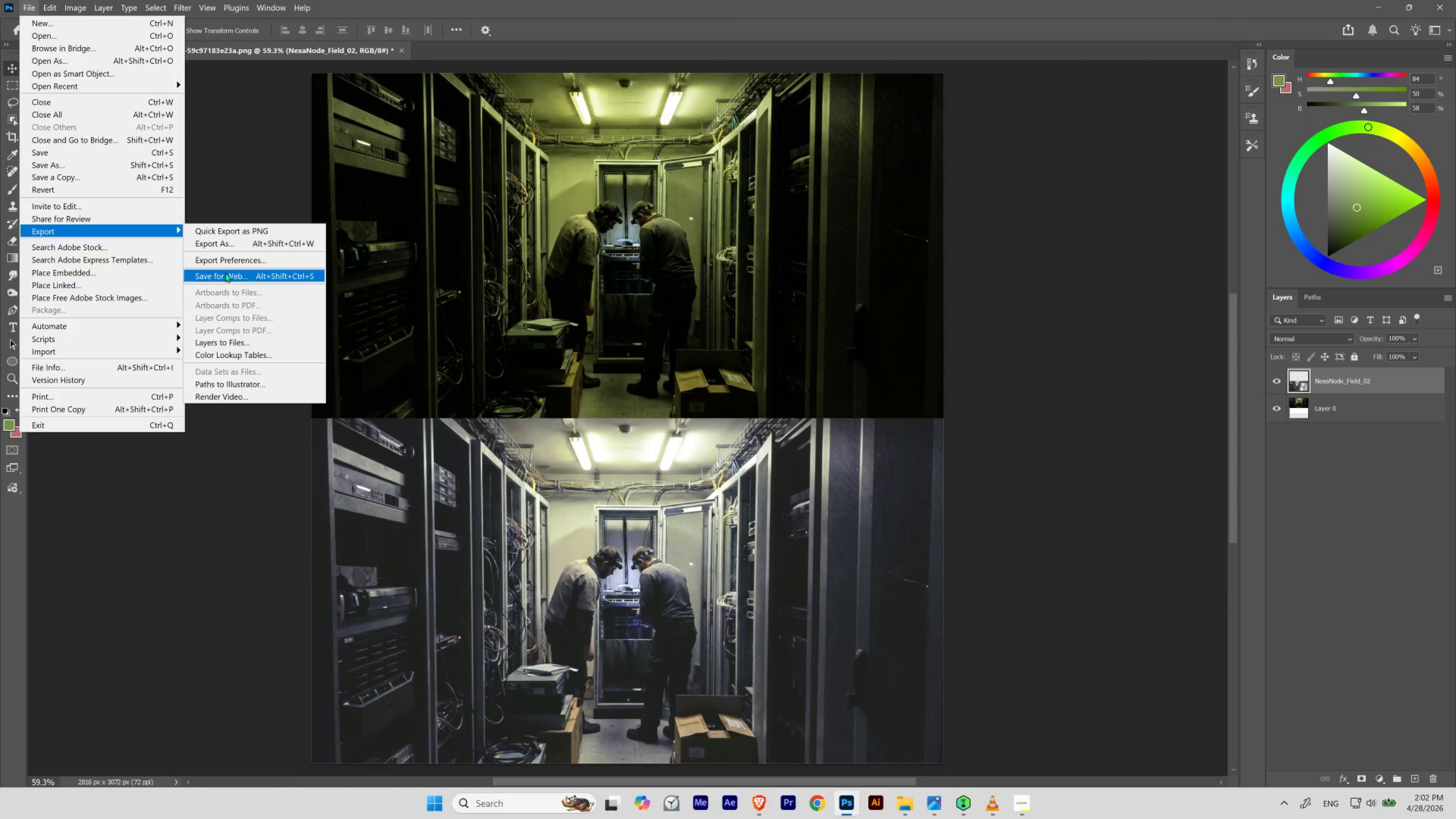 
left_click([225, 272])
 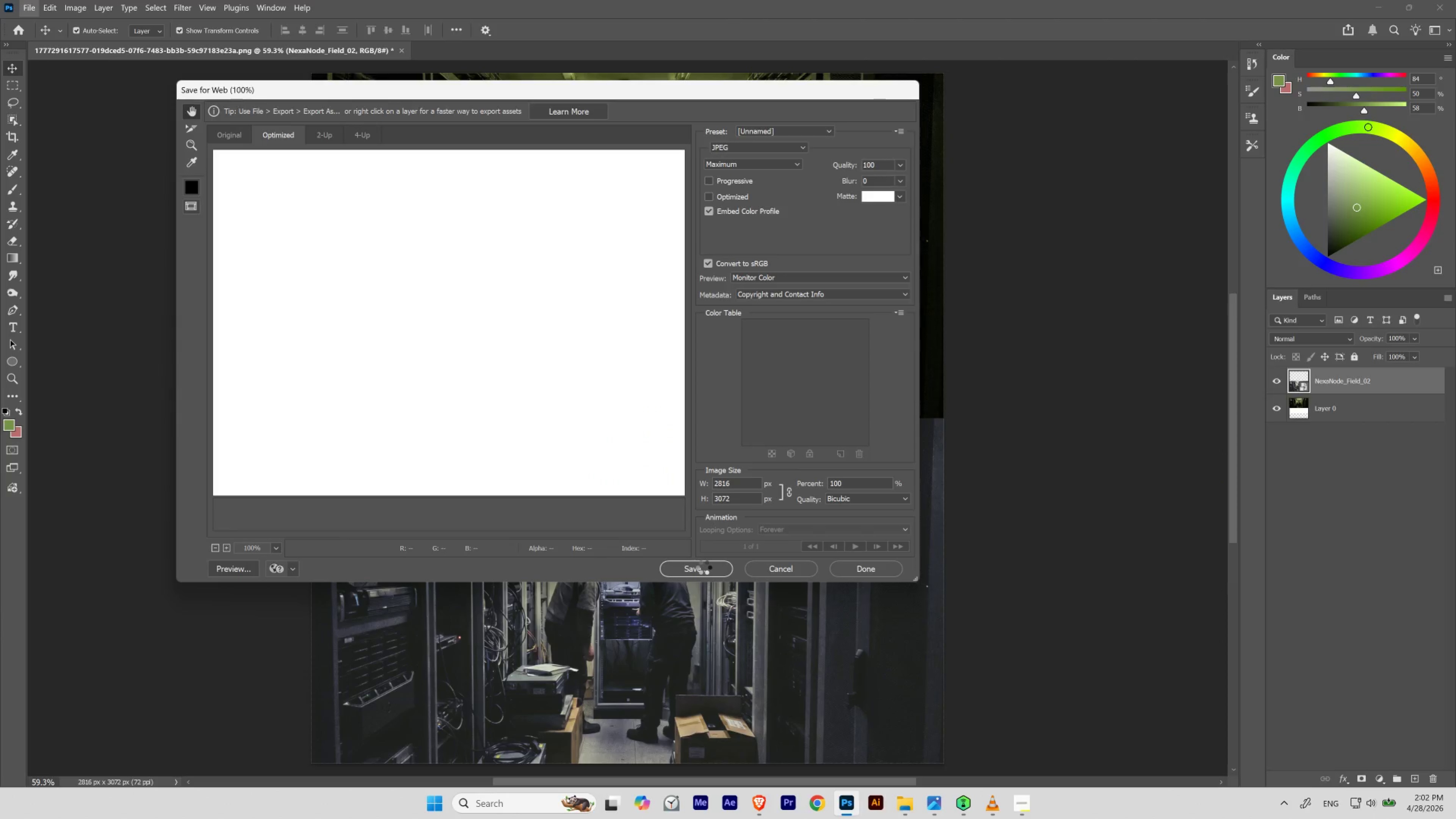 
left_click([703, 568])
 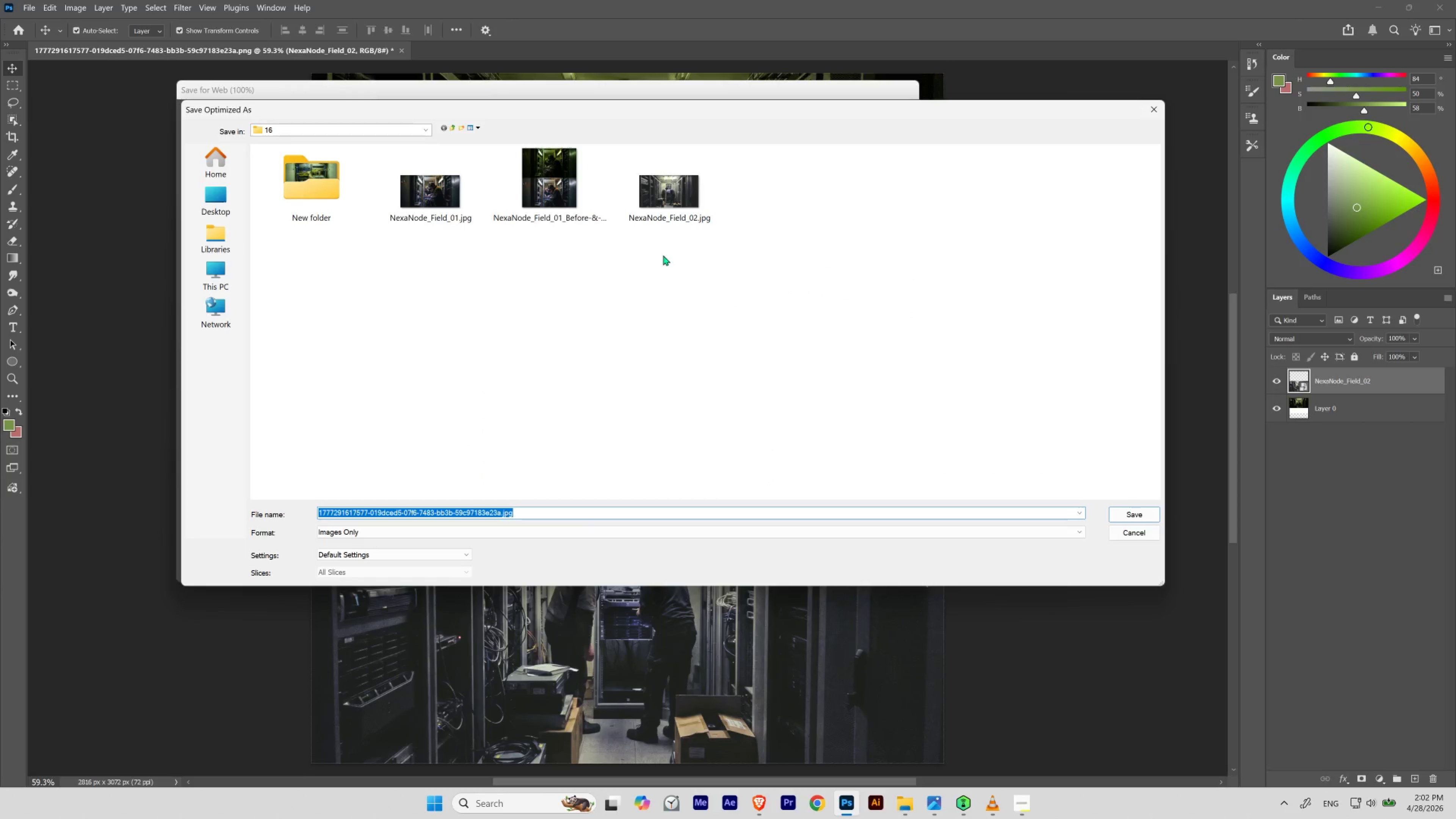 
left_click([565, 219])
 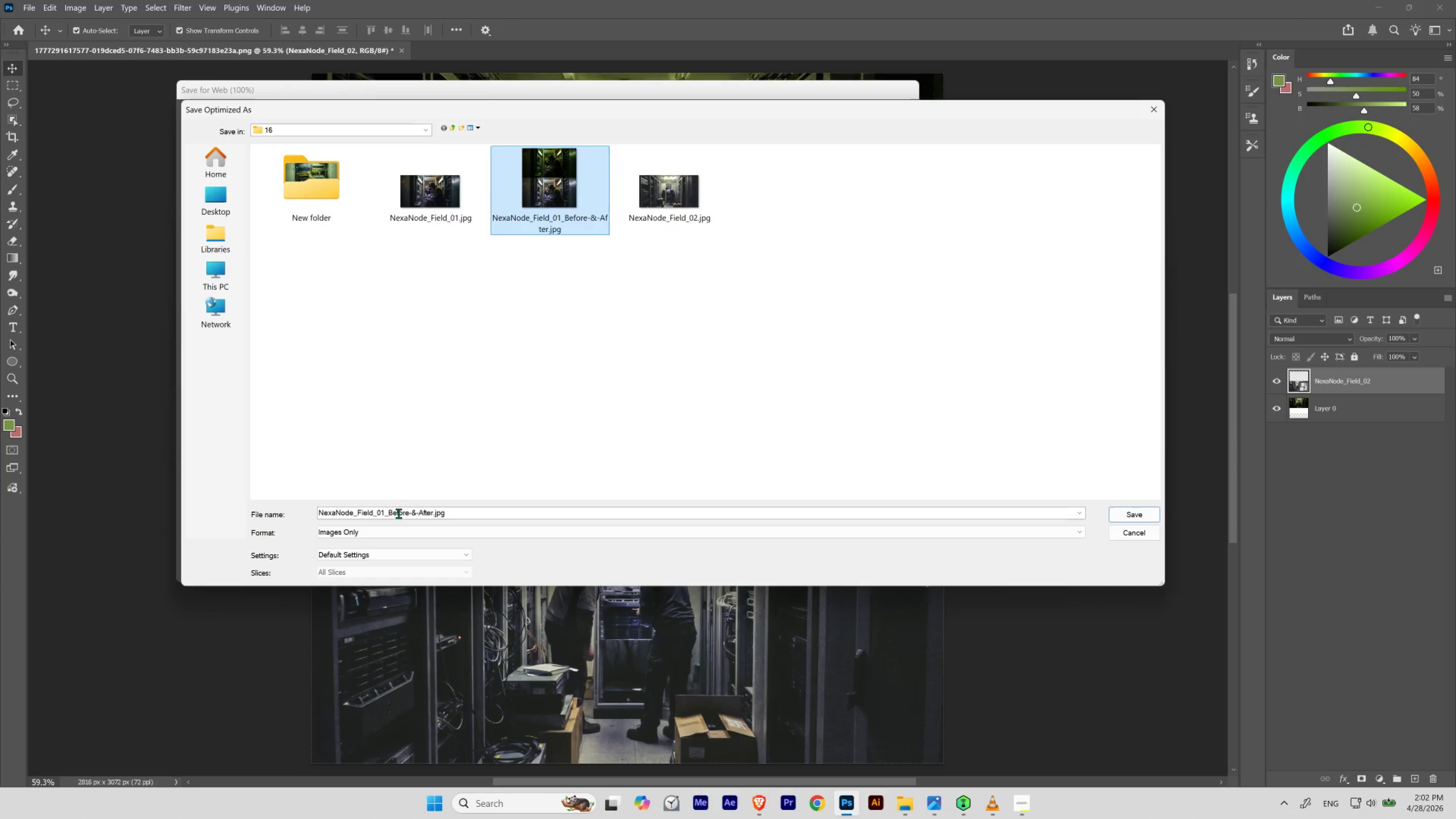 
left_click([392, 515])
 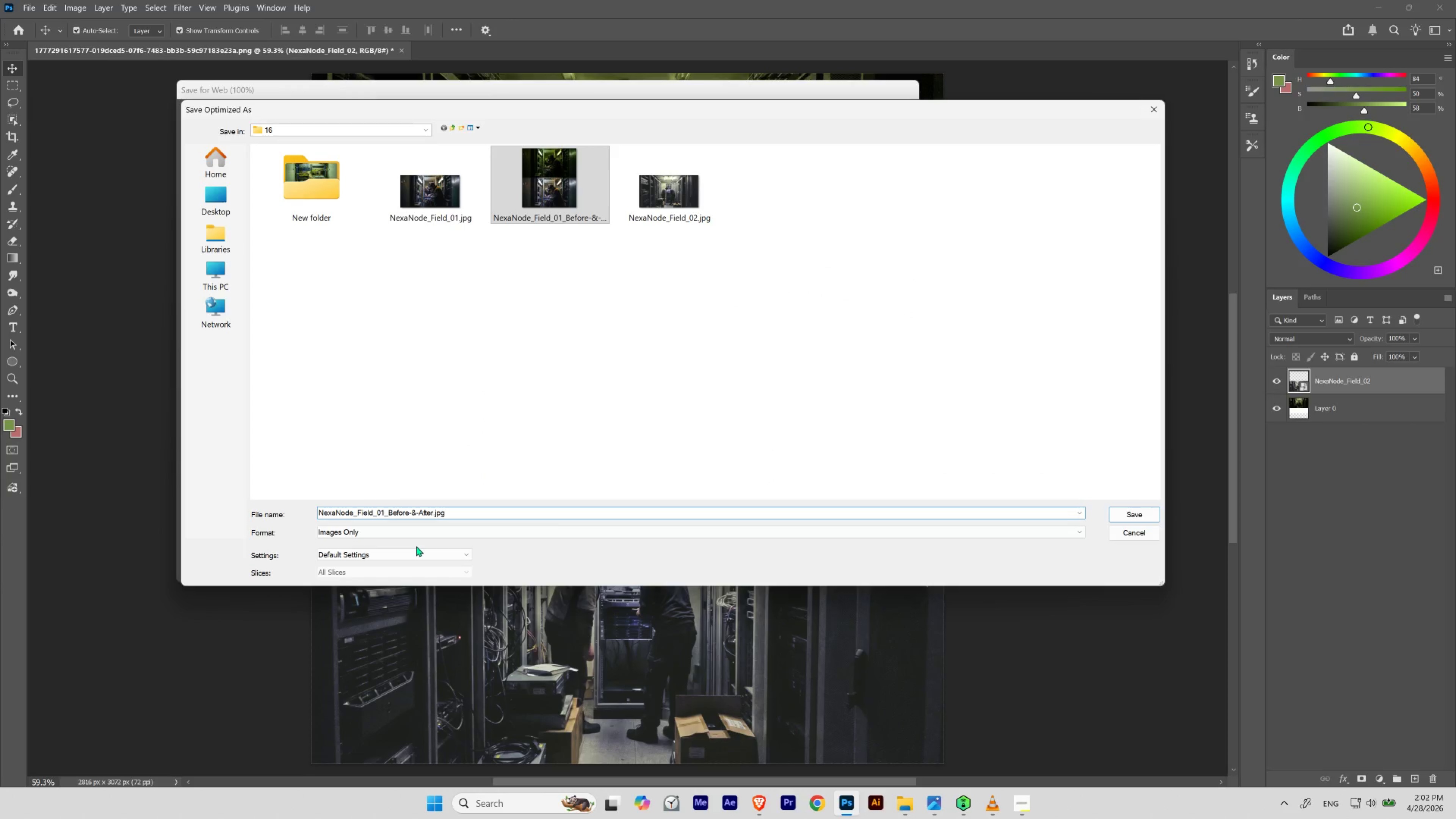 
key(Backspace)
 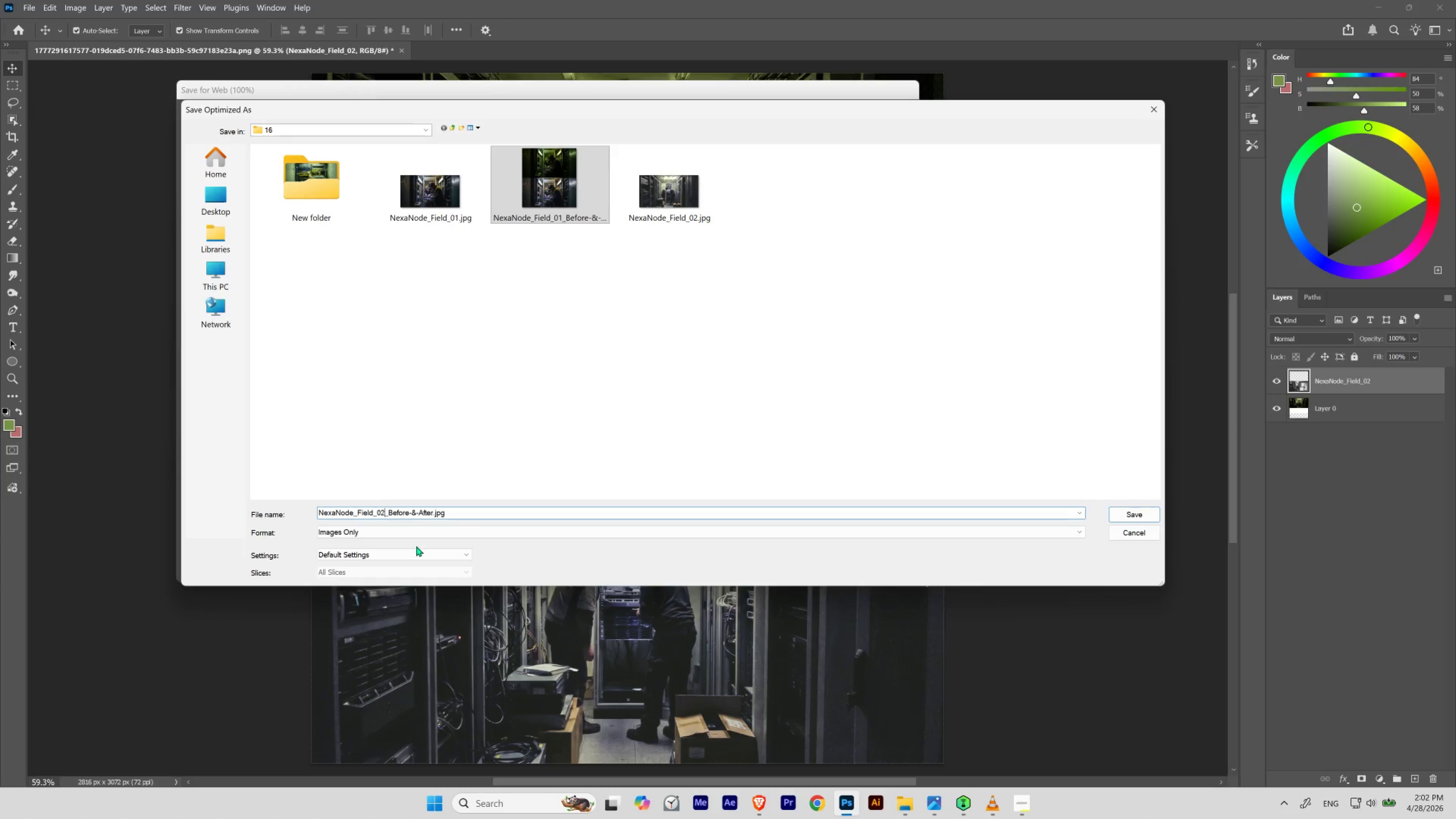 
key(2)
 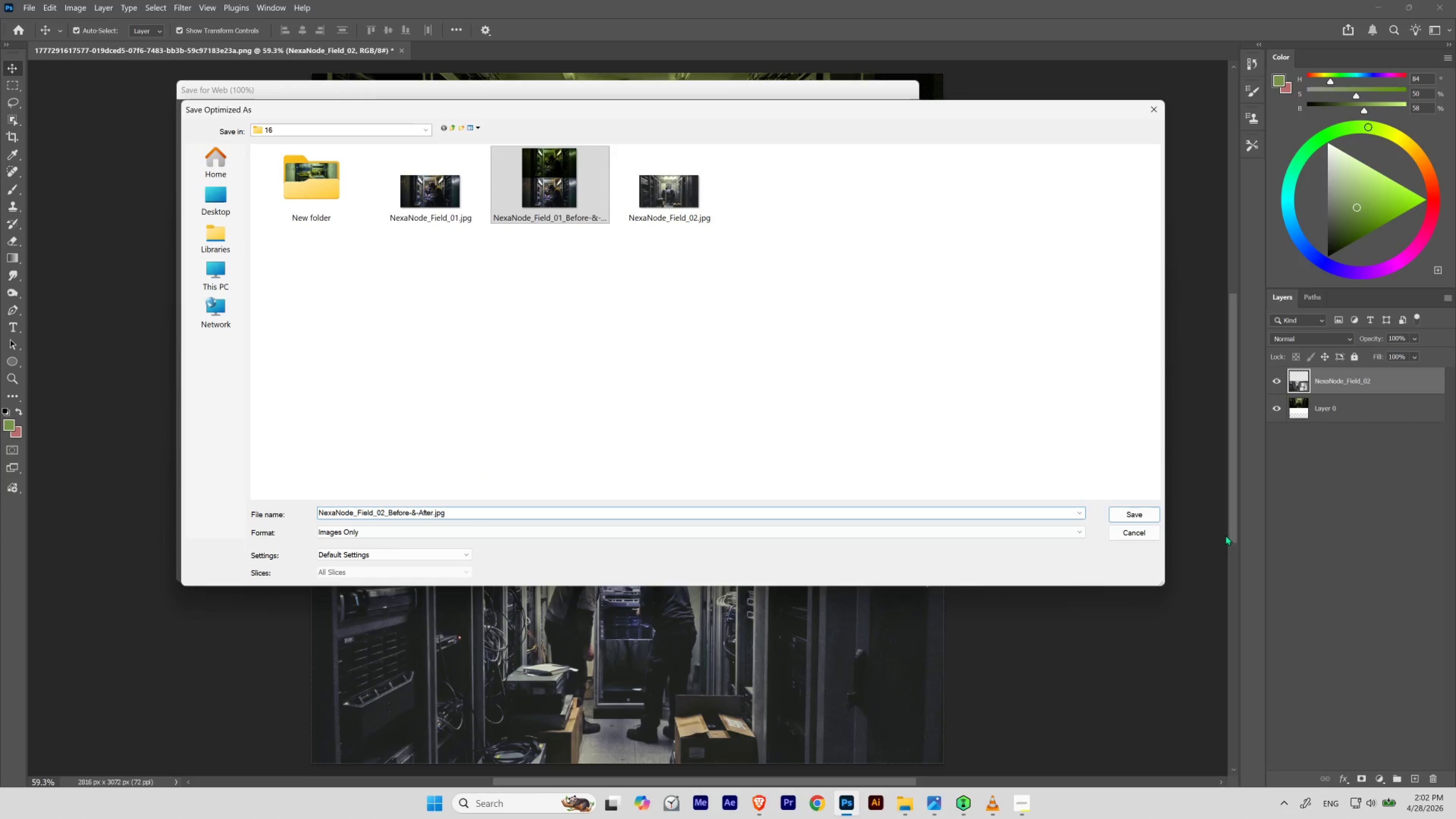 
left_click([1142, 516])
 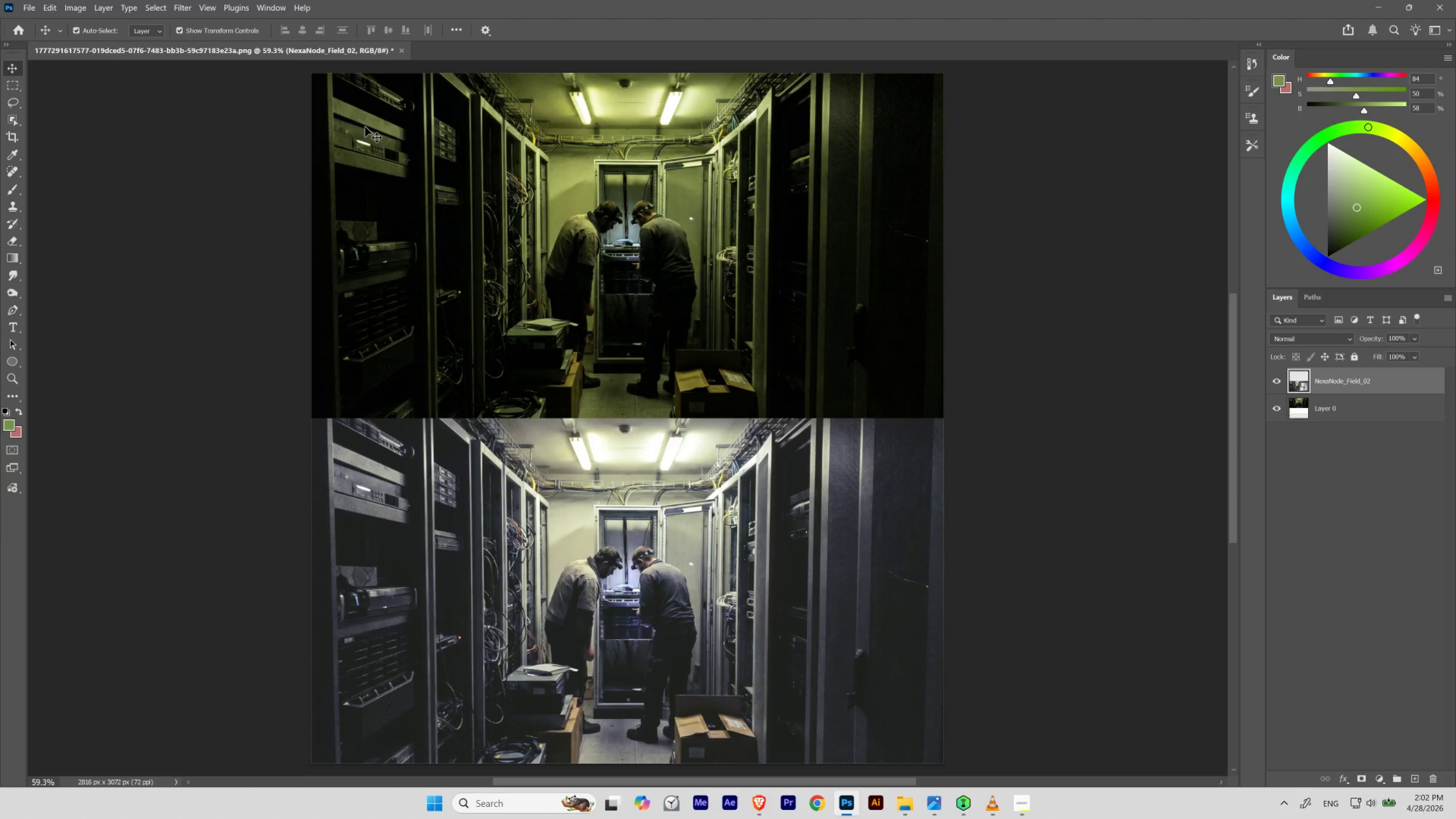 
wait(8.35)
 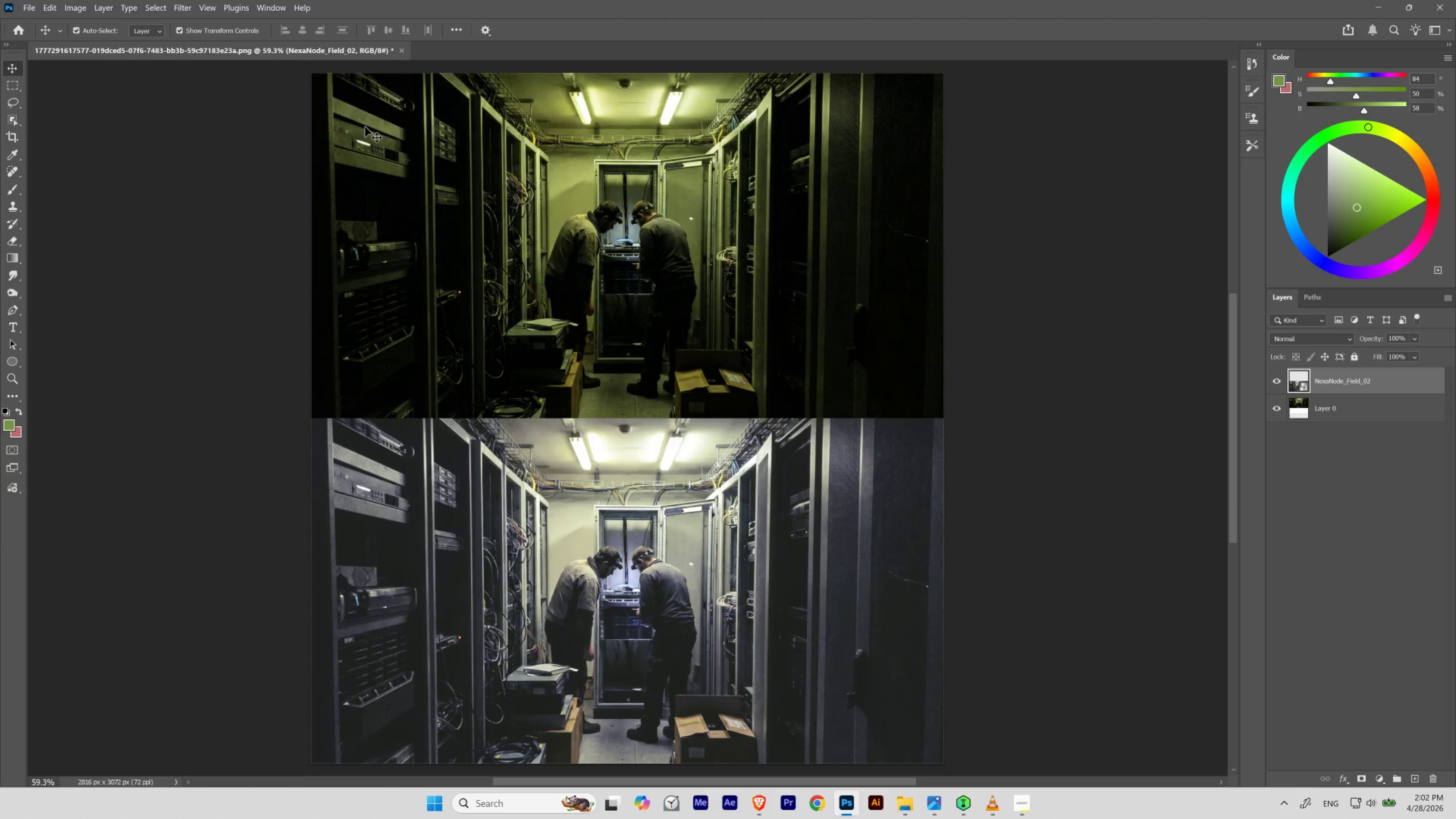 
left_click([404, 50])
 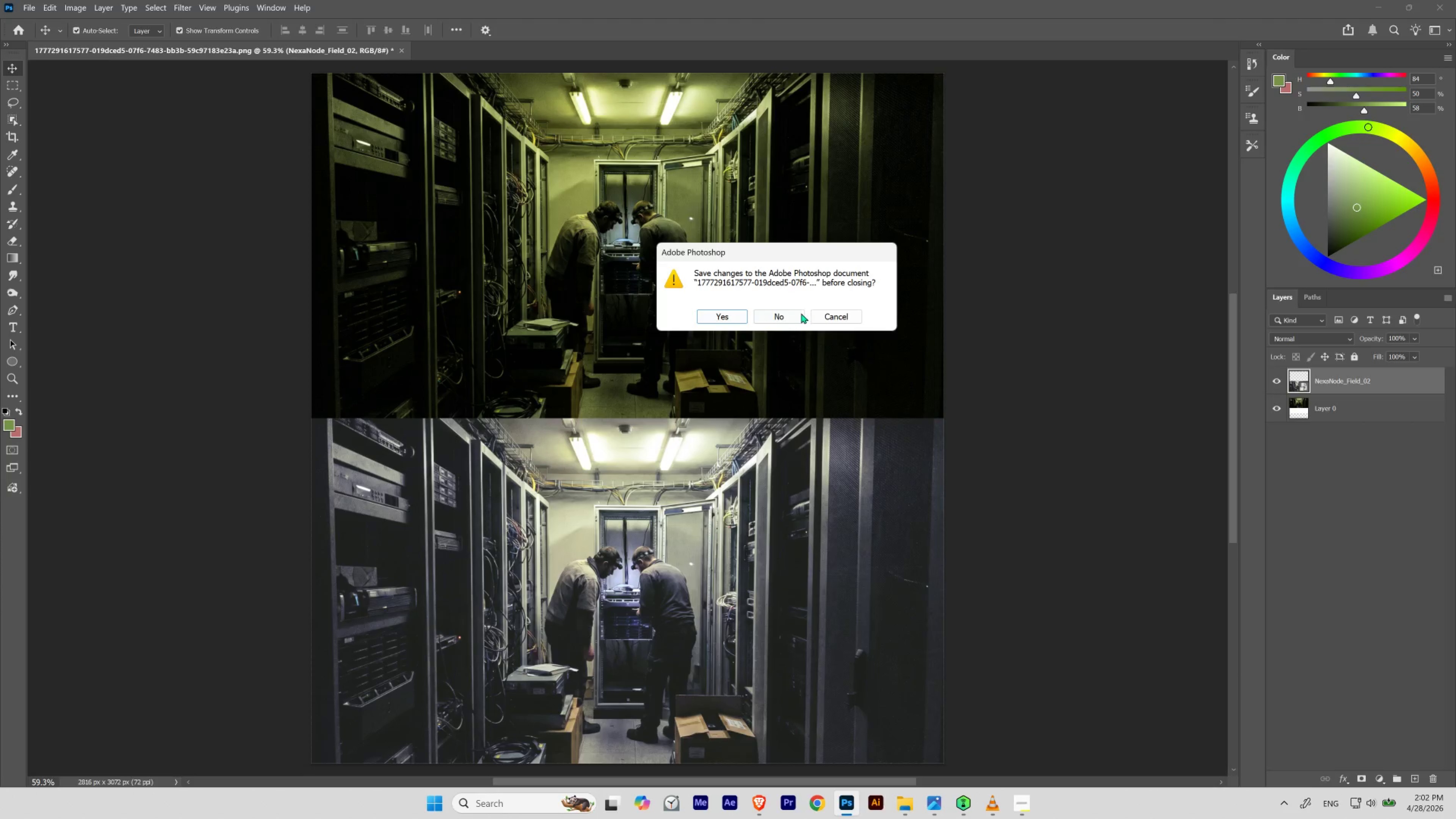 
left_click([796, 315])
 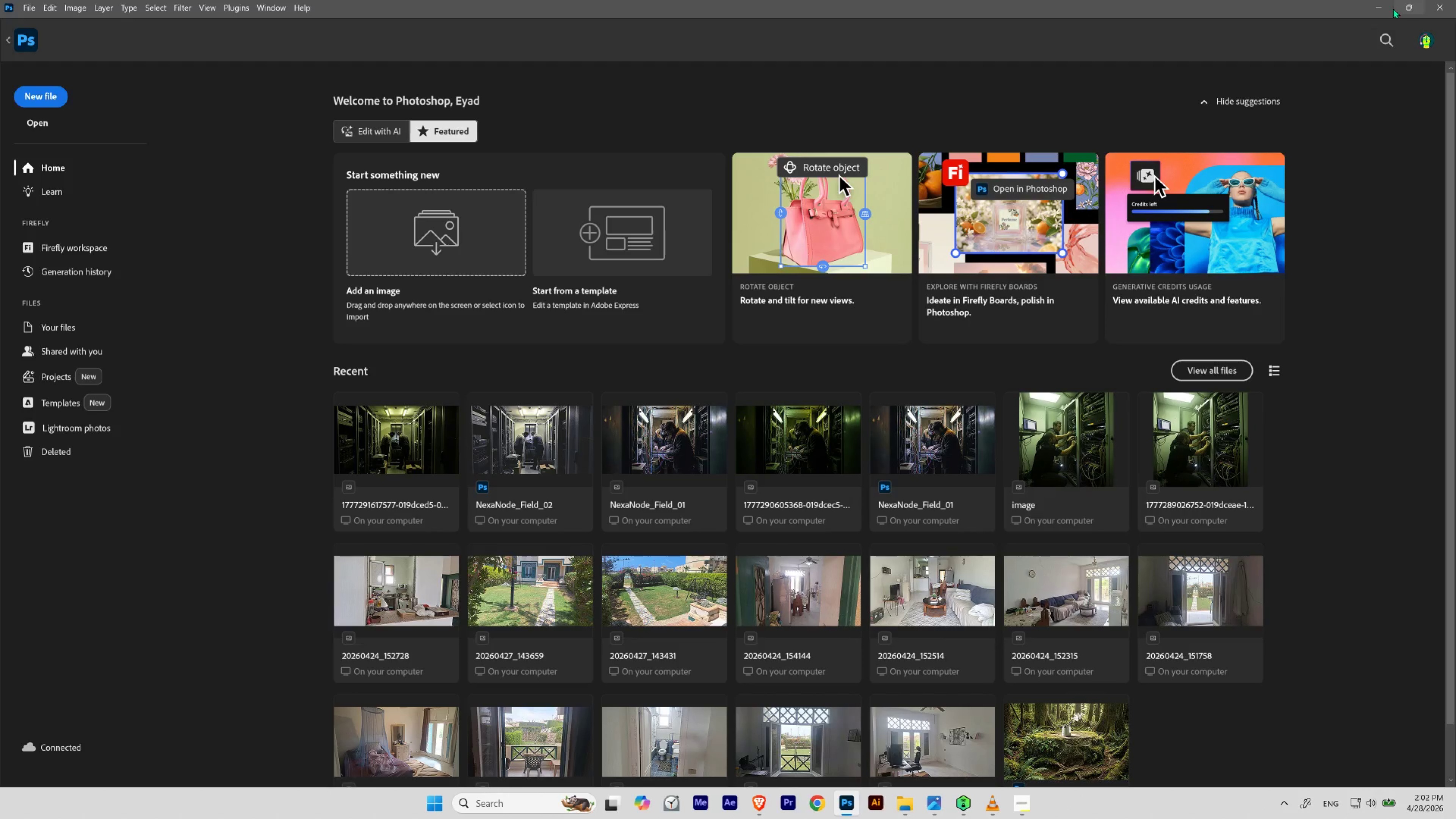 
left_click([1382, 8])
 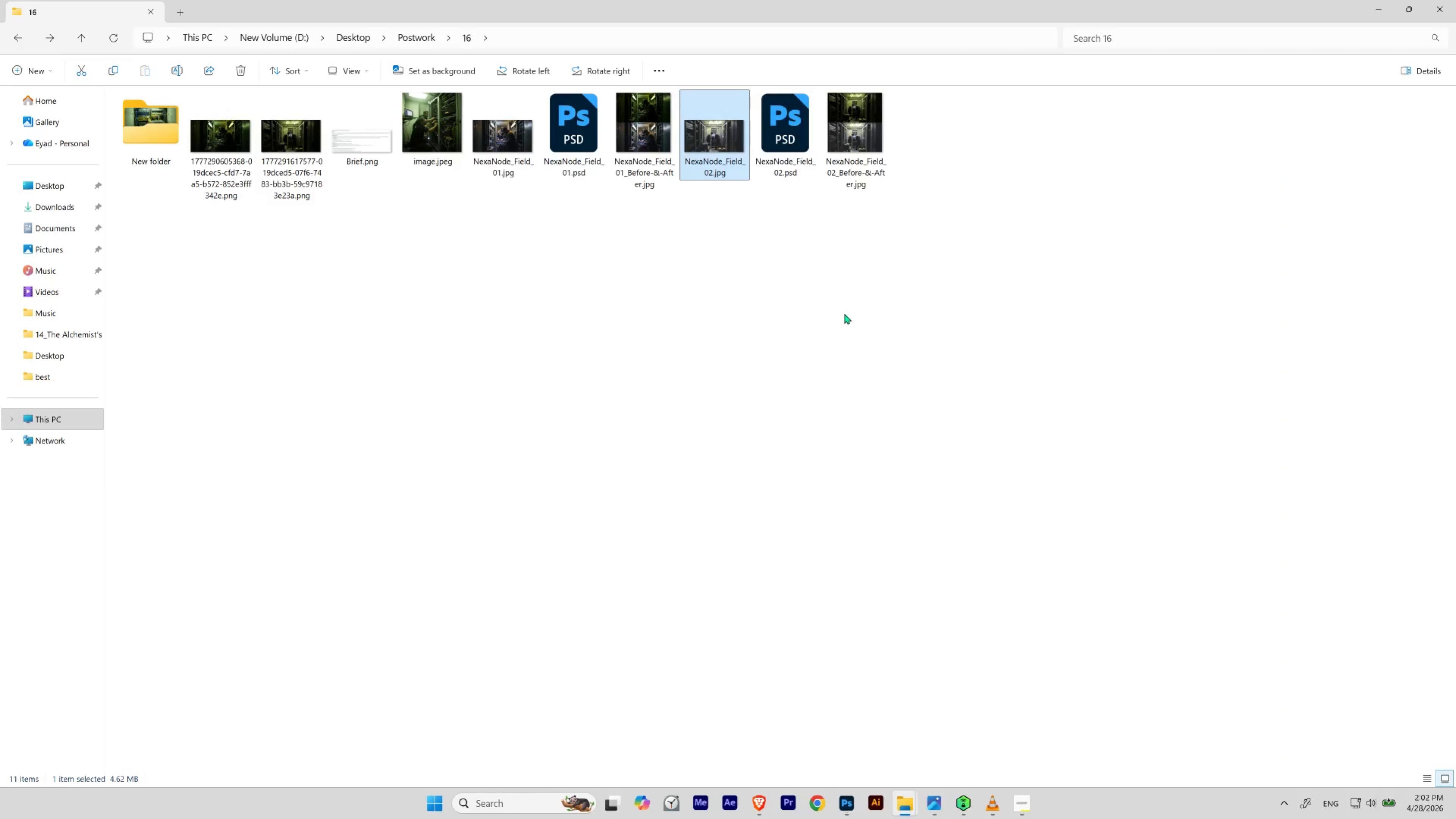 
left_click([844, 313])
 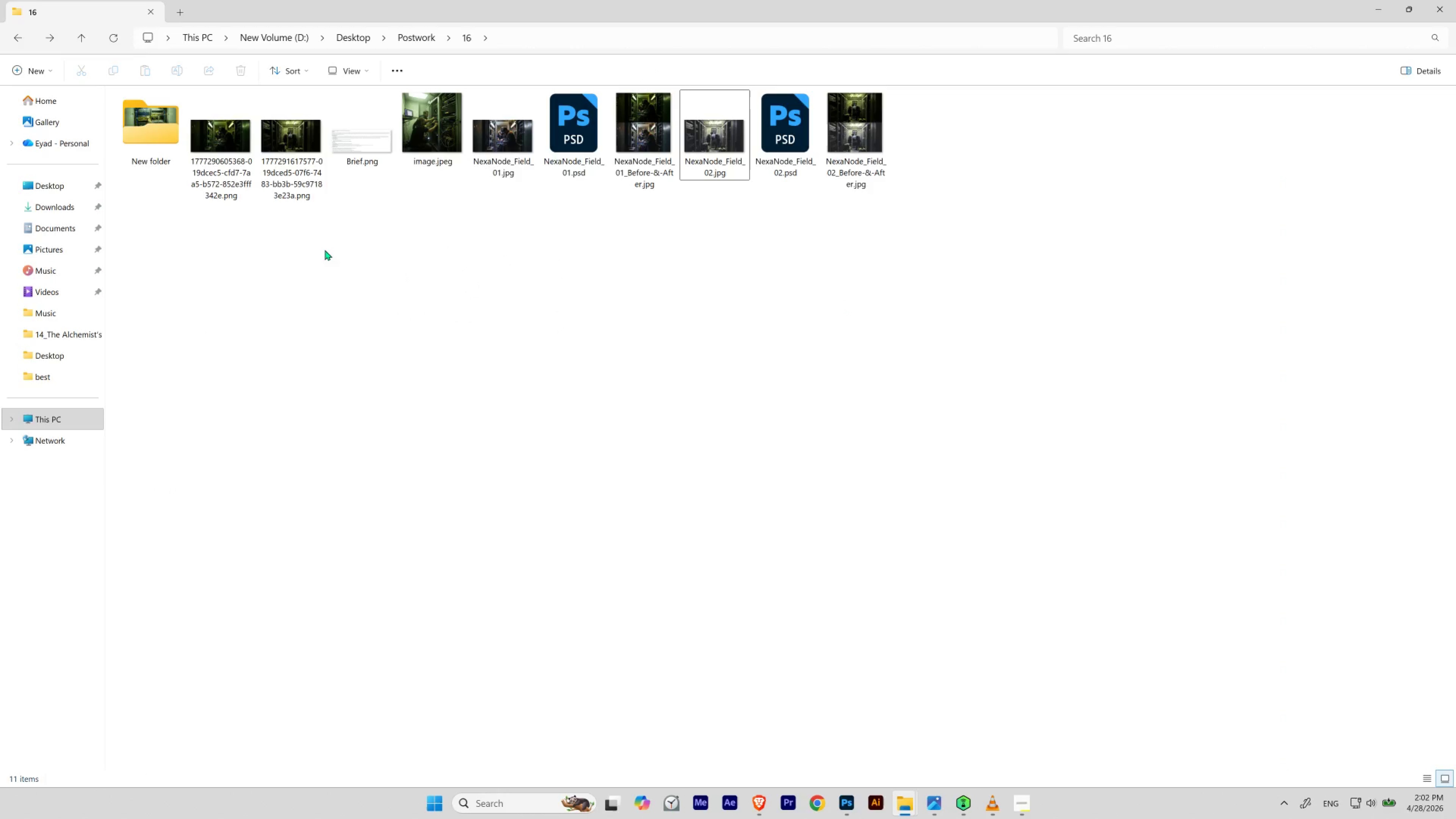 
left_click_drag(start_coordinate=[417, 140], to_coordinate=[429, 373])
 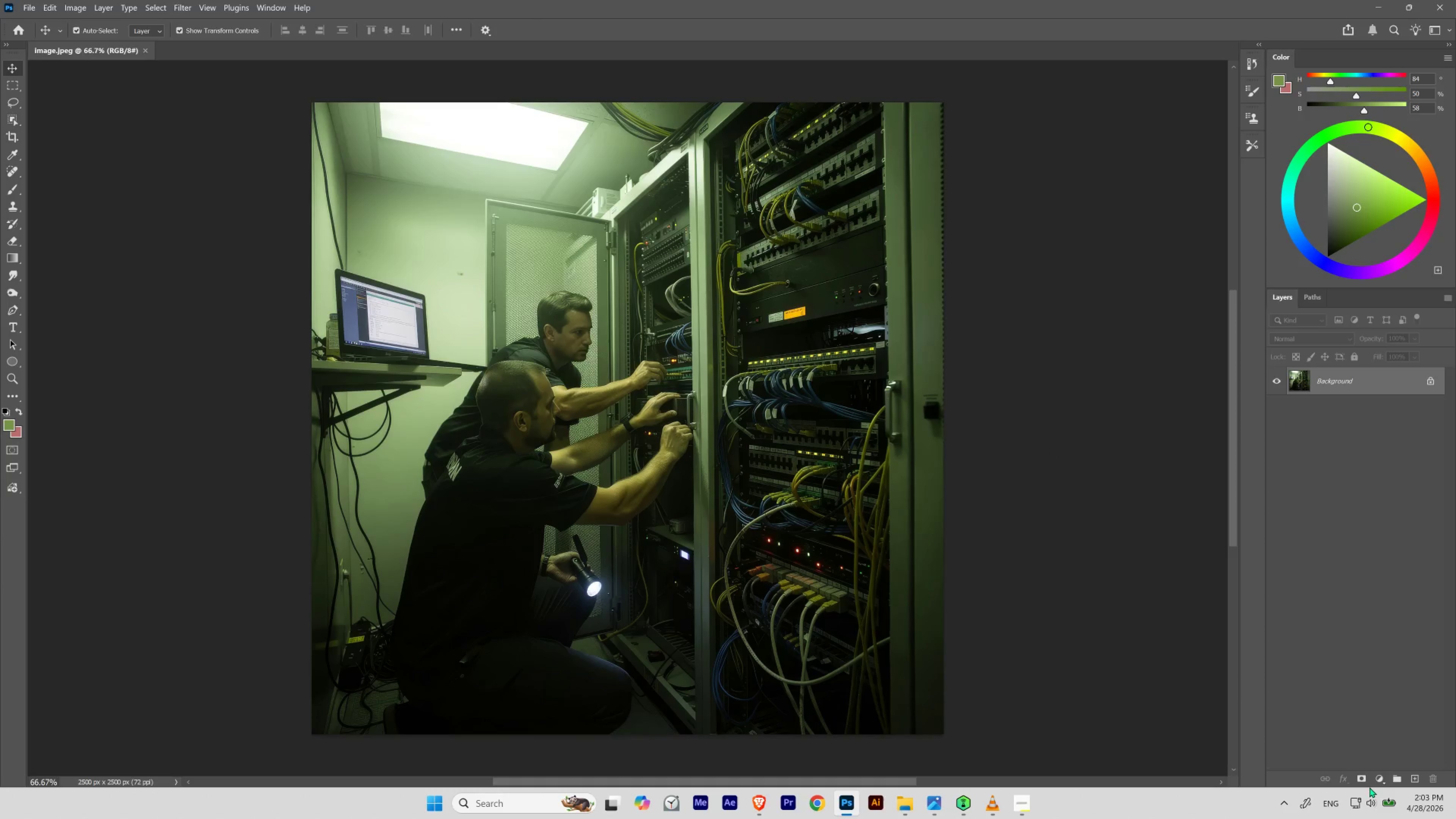 
wait(6.29)
 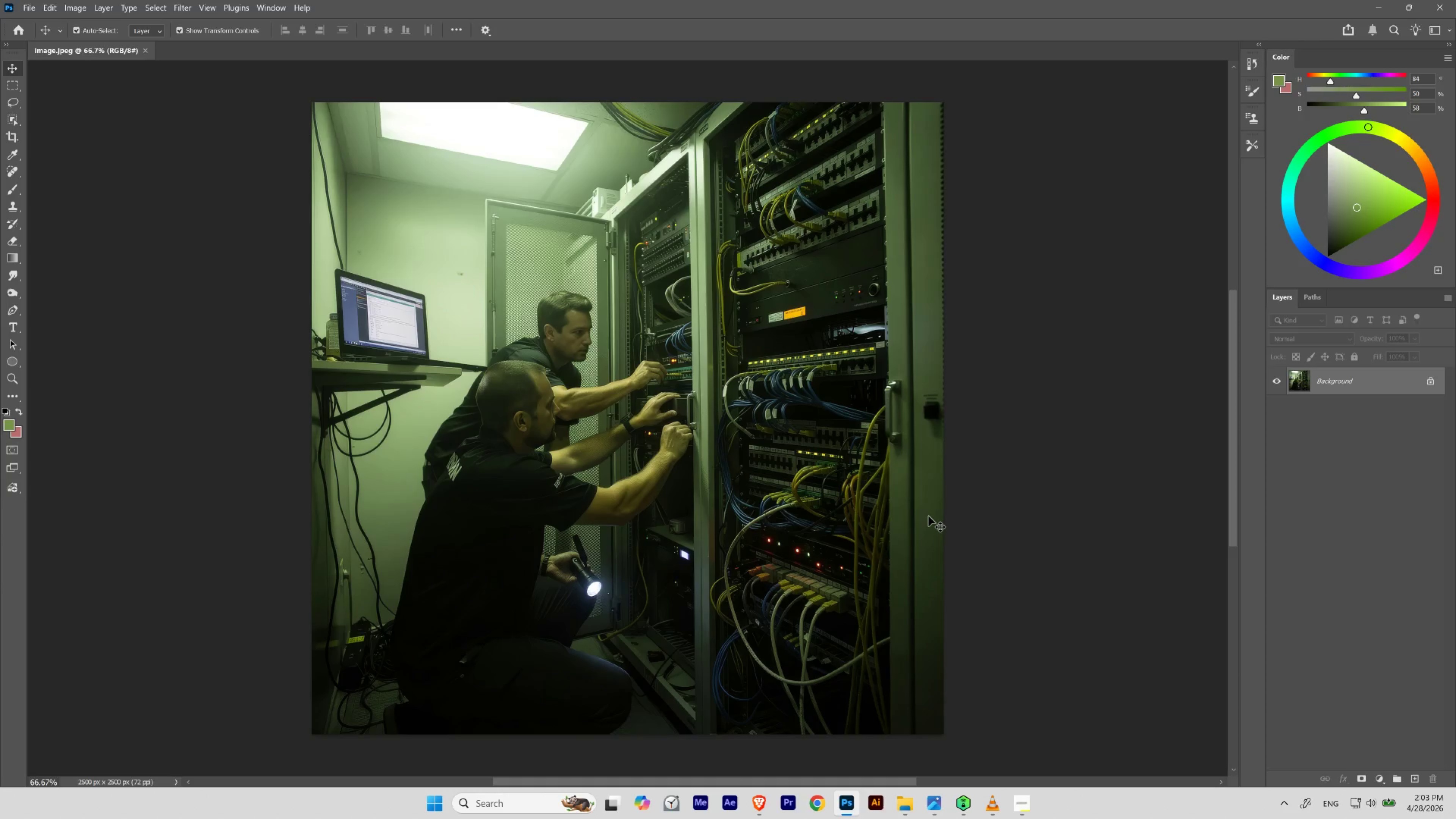 
left_click([1014, 802])